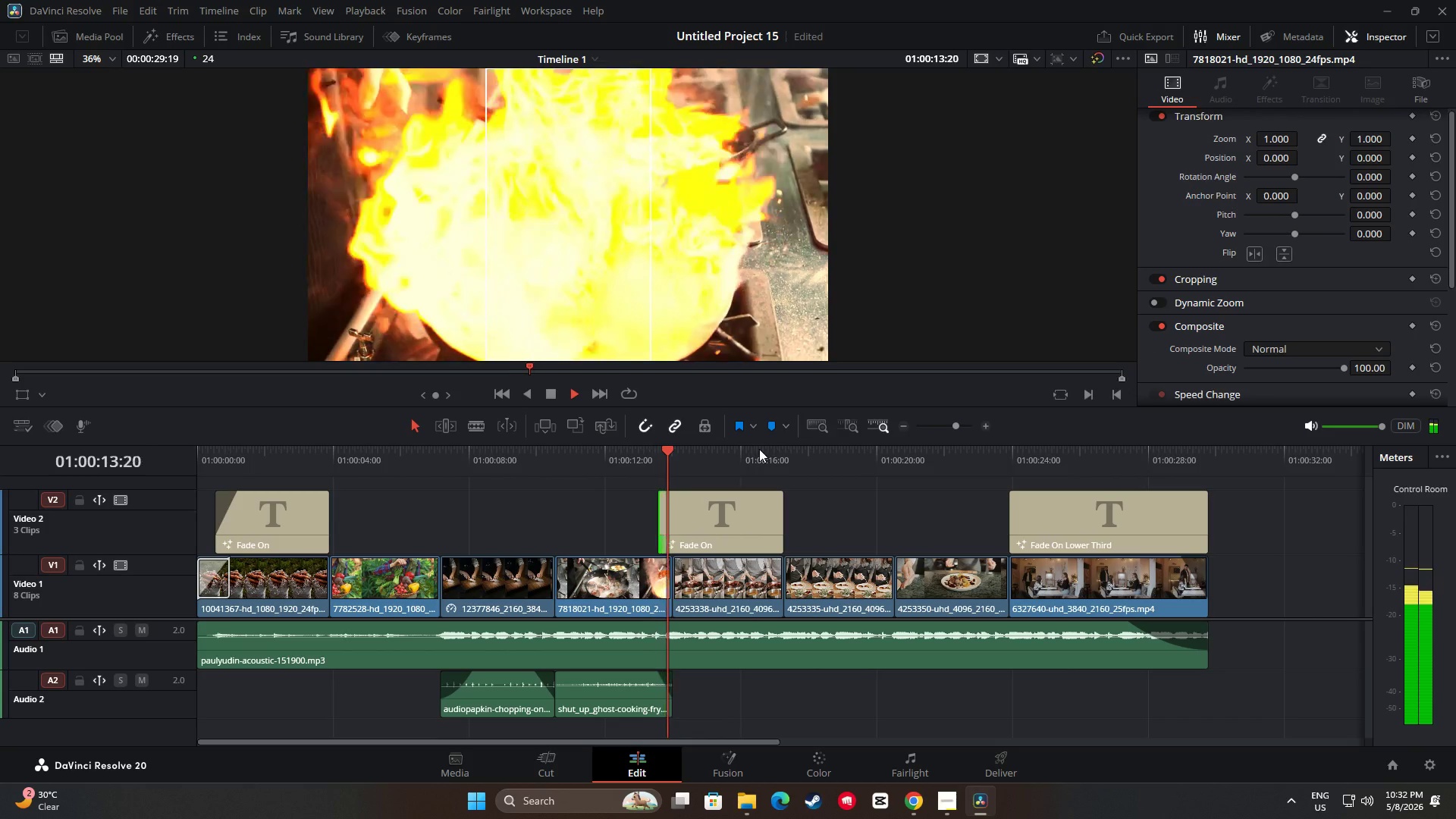 
left_click_drag(start_coordinate=[829, 450], to_coordinate=[614, 454])
 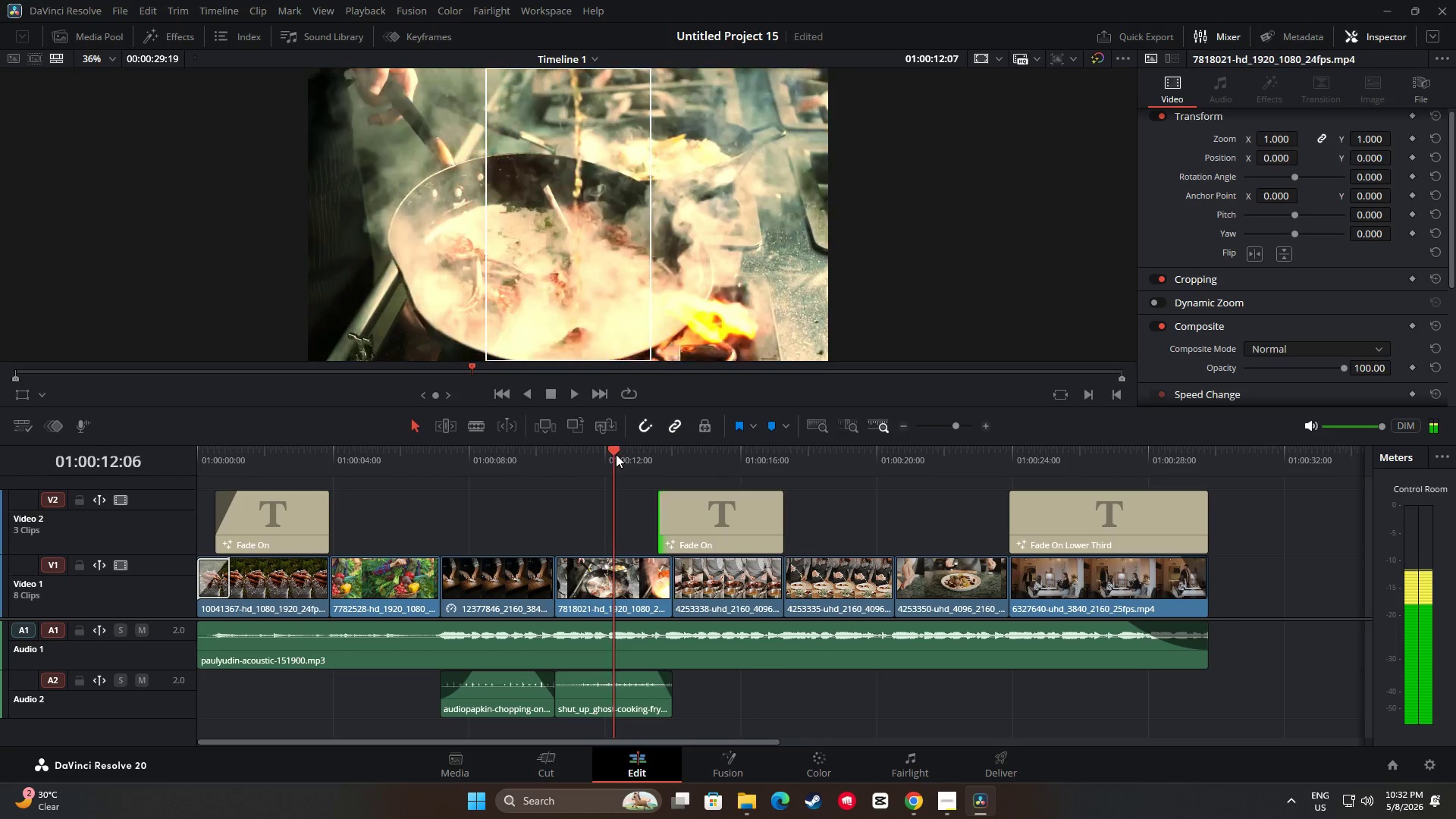 
key(Space)
 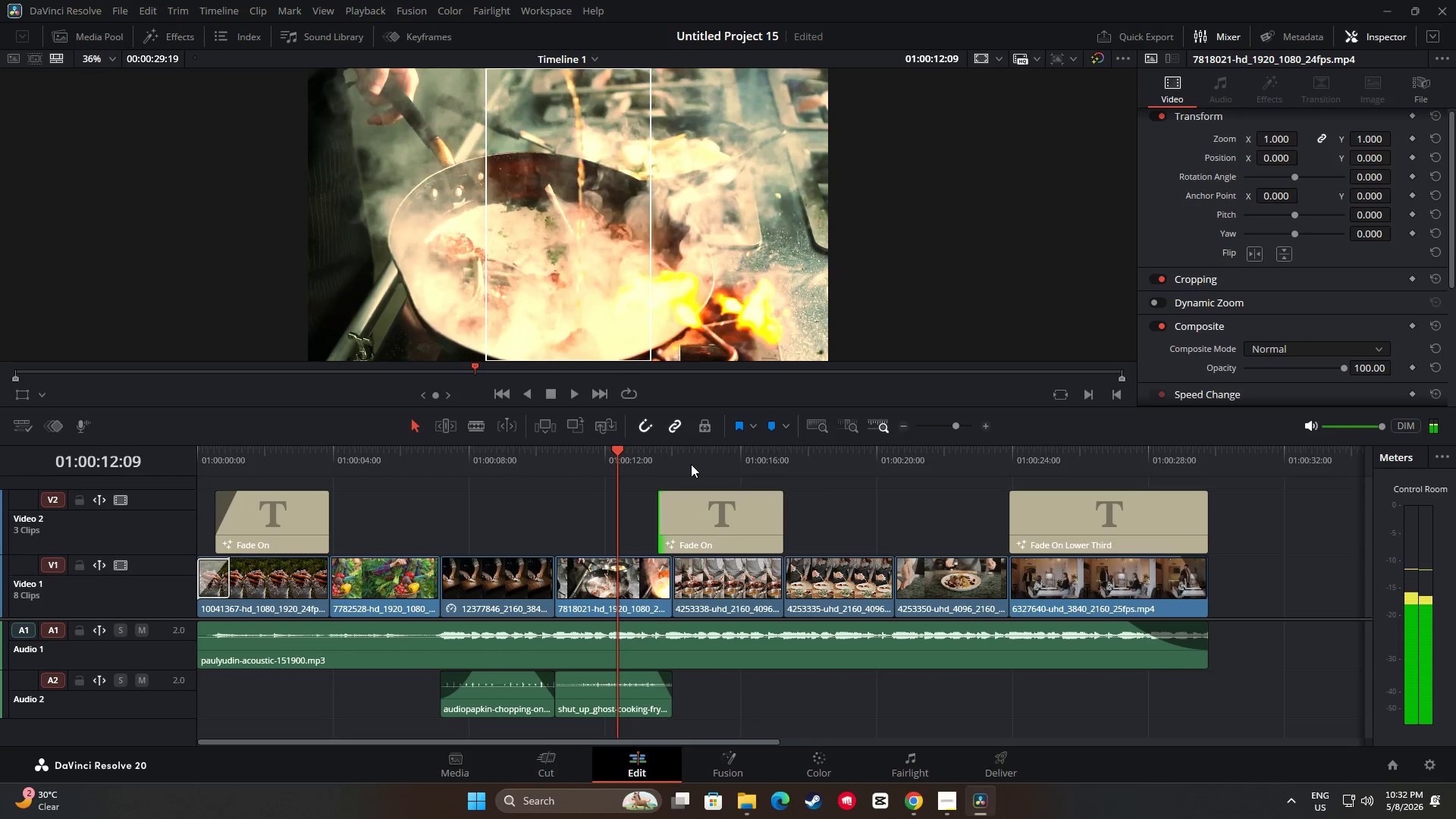 
key(Space)
 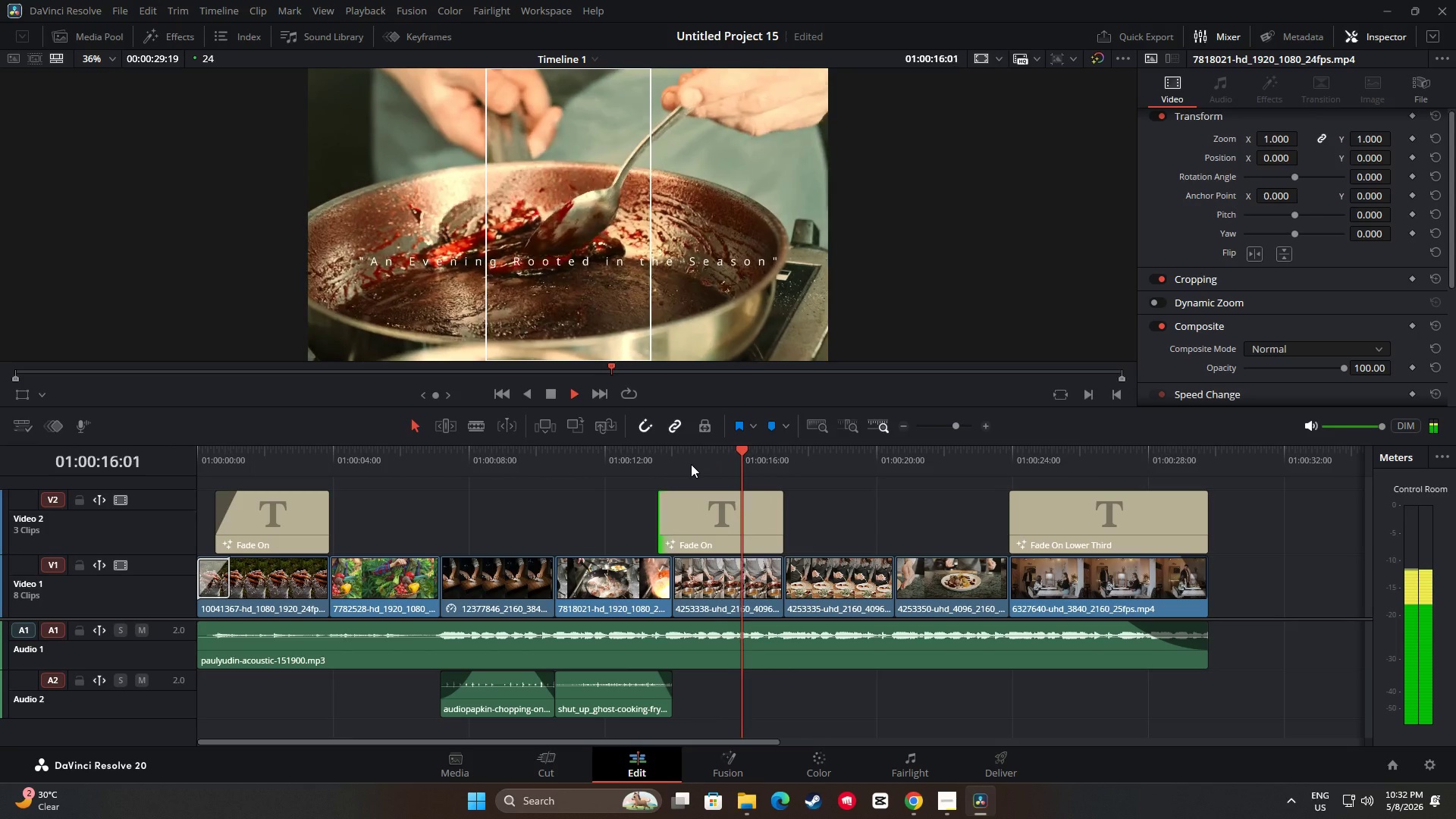 
wait(5.09)
 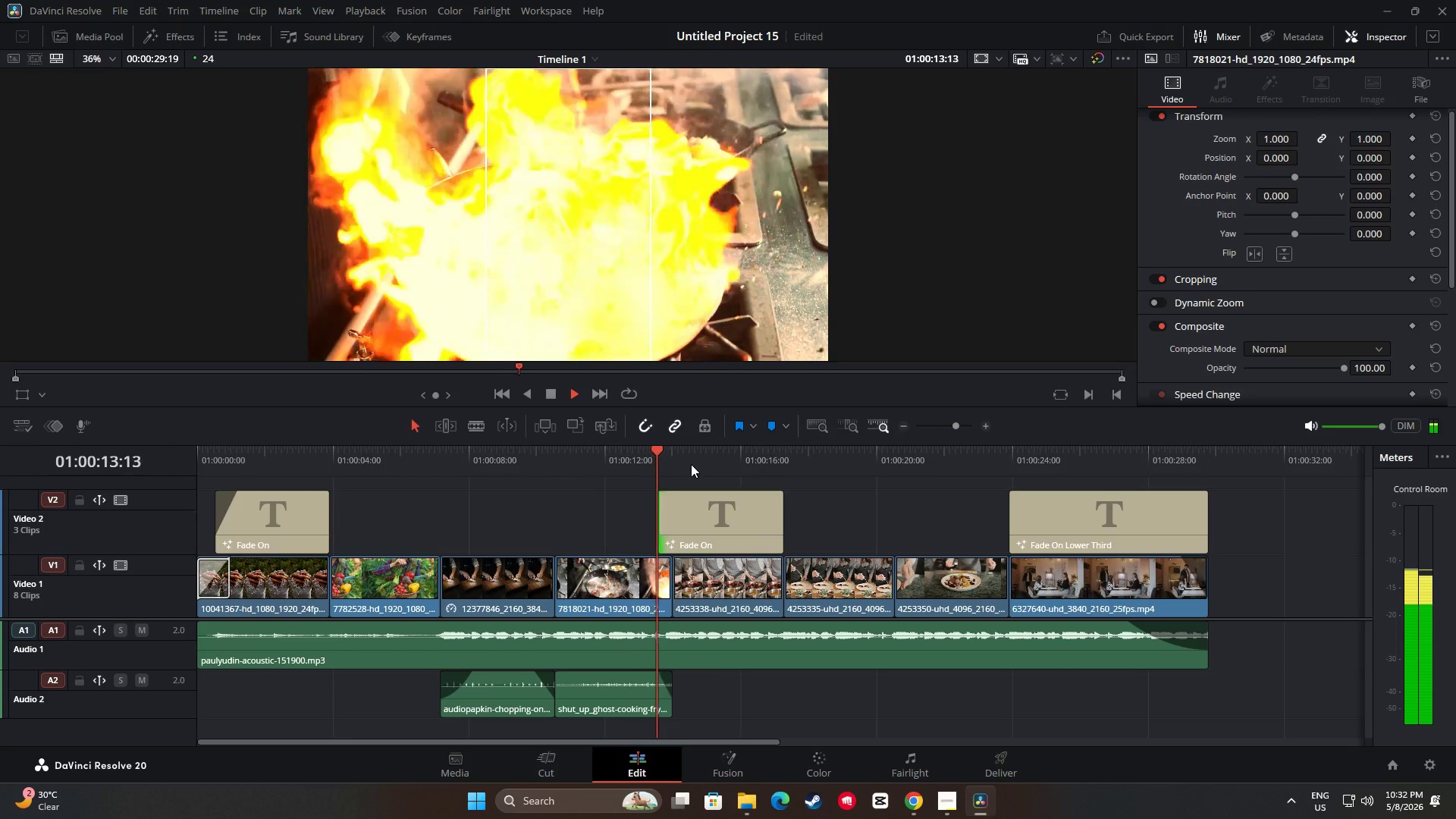 
key(Space)
 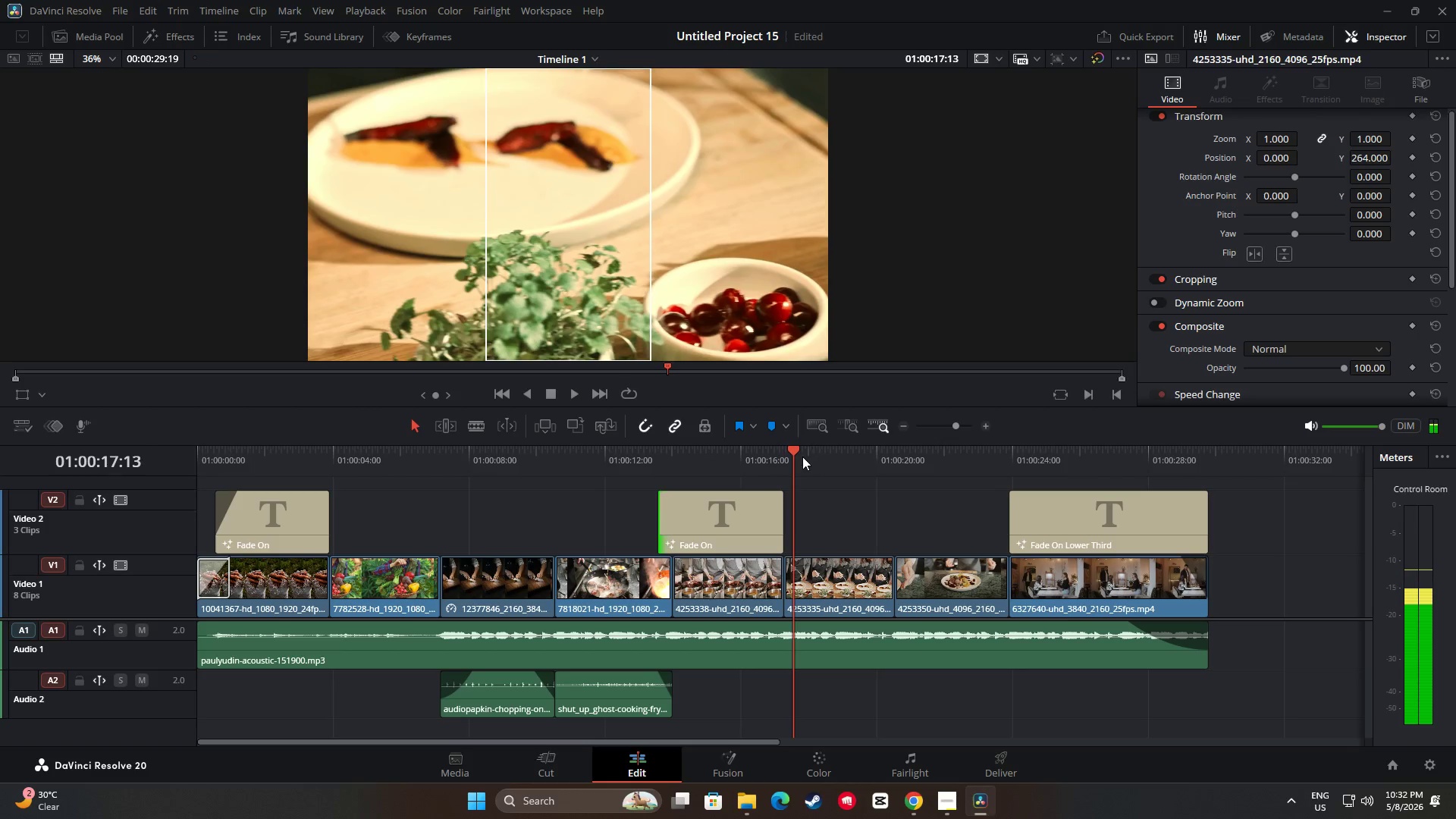 
left_click_drag(start_coordinate=[799, 455], to_coordinate=[624, 455])
 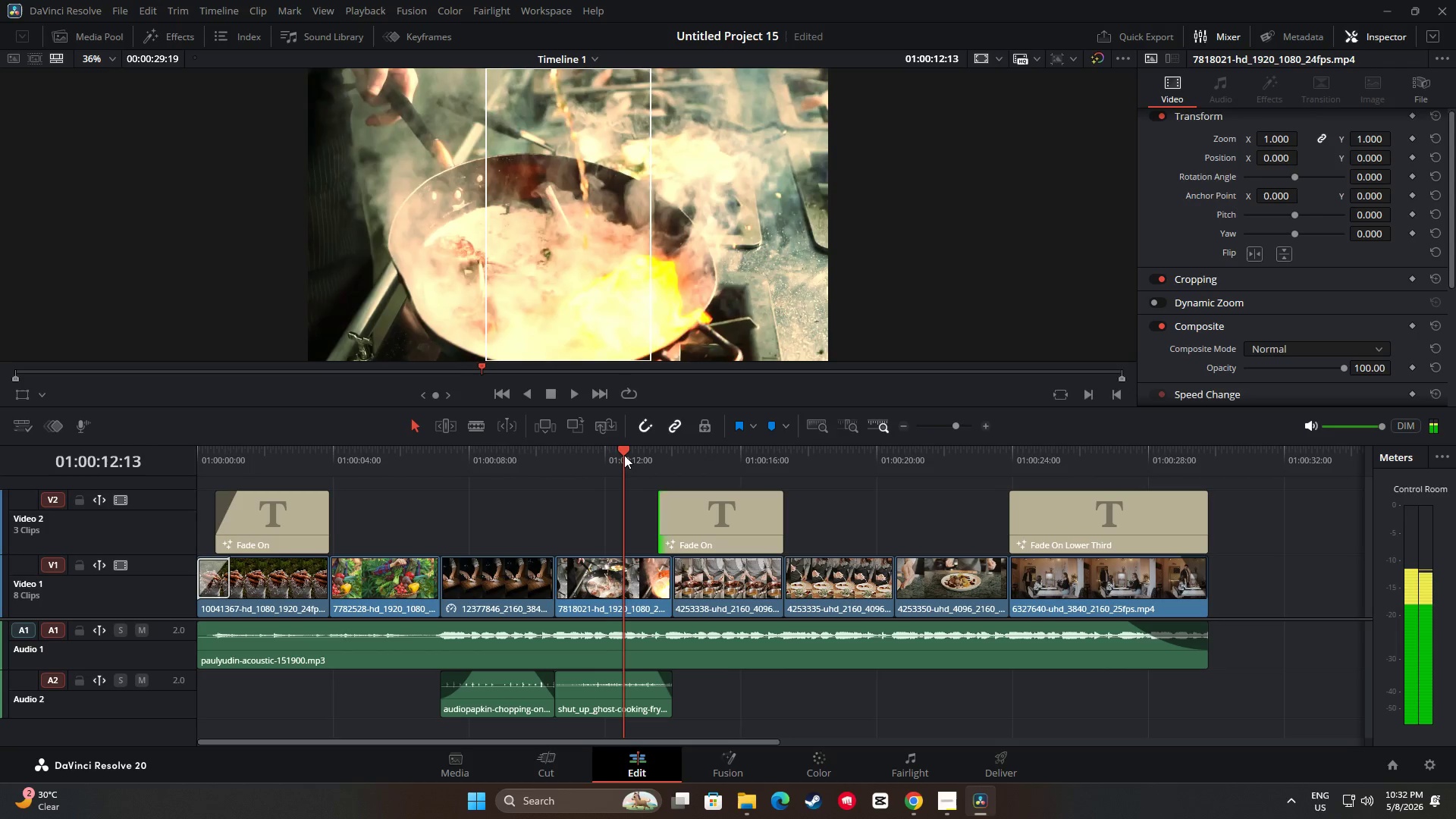 
key(Space)
 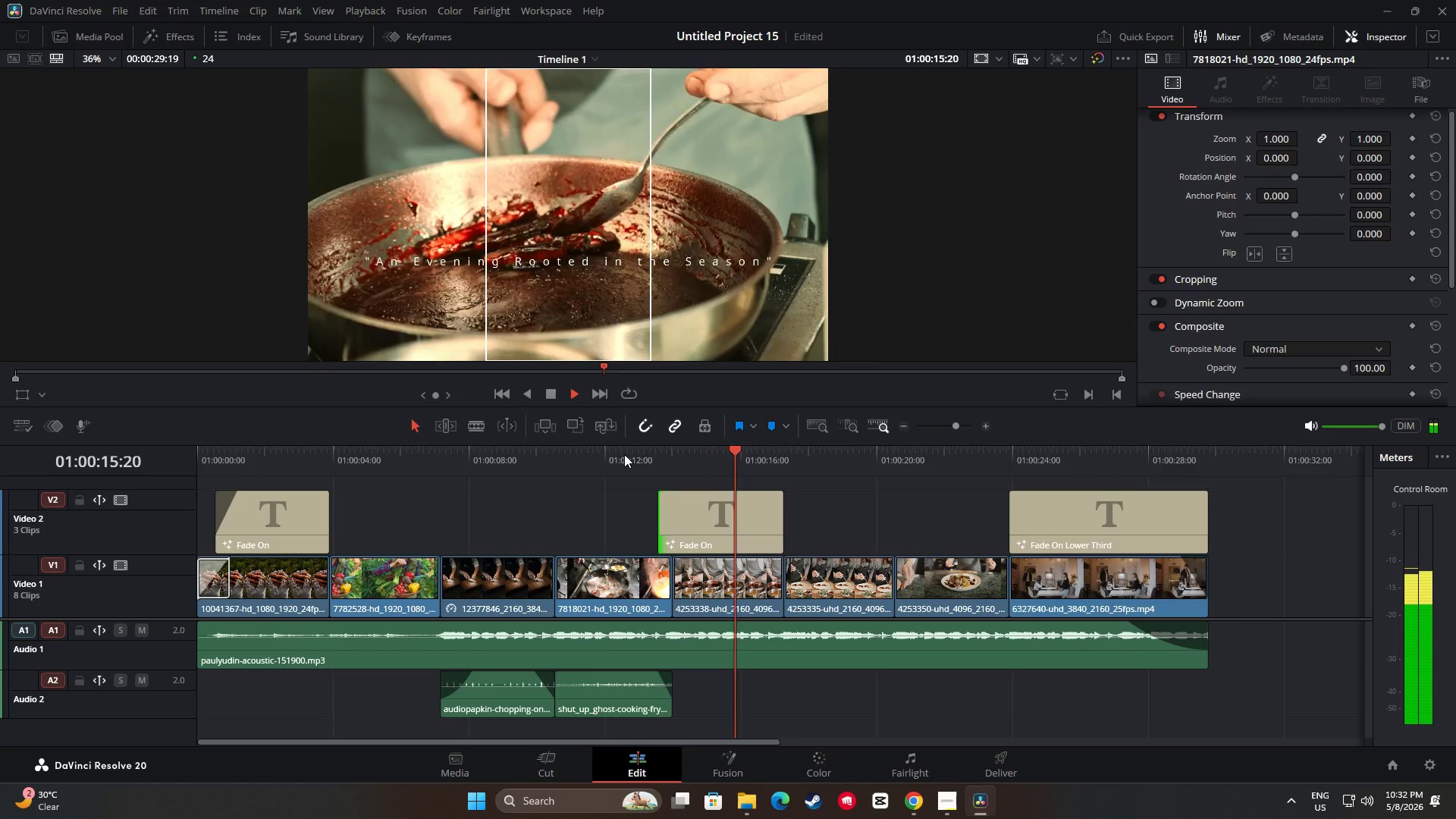 
key(Space)
 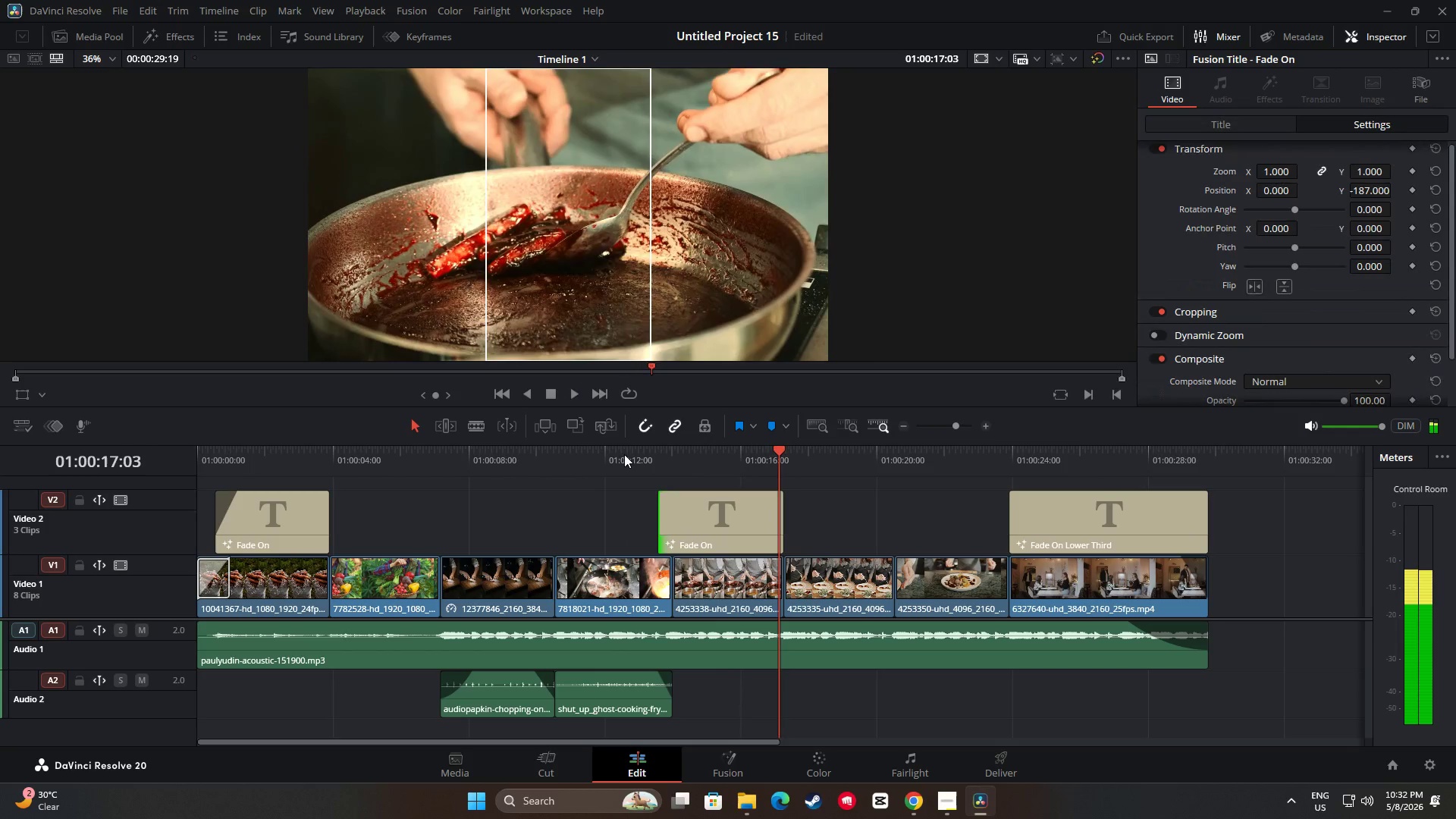 
key(Space)
 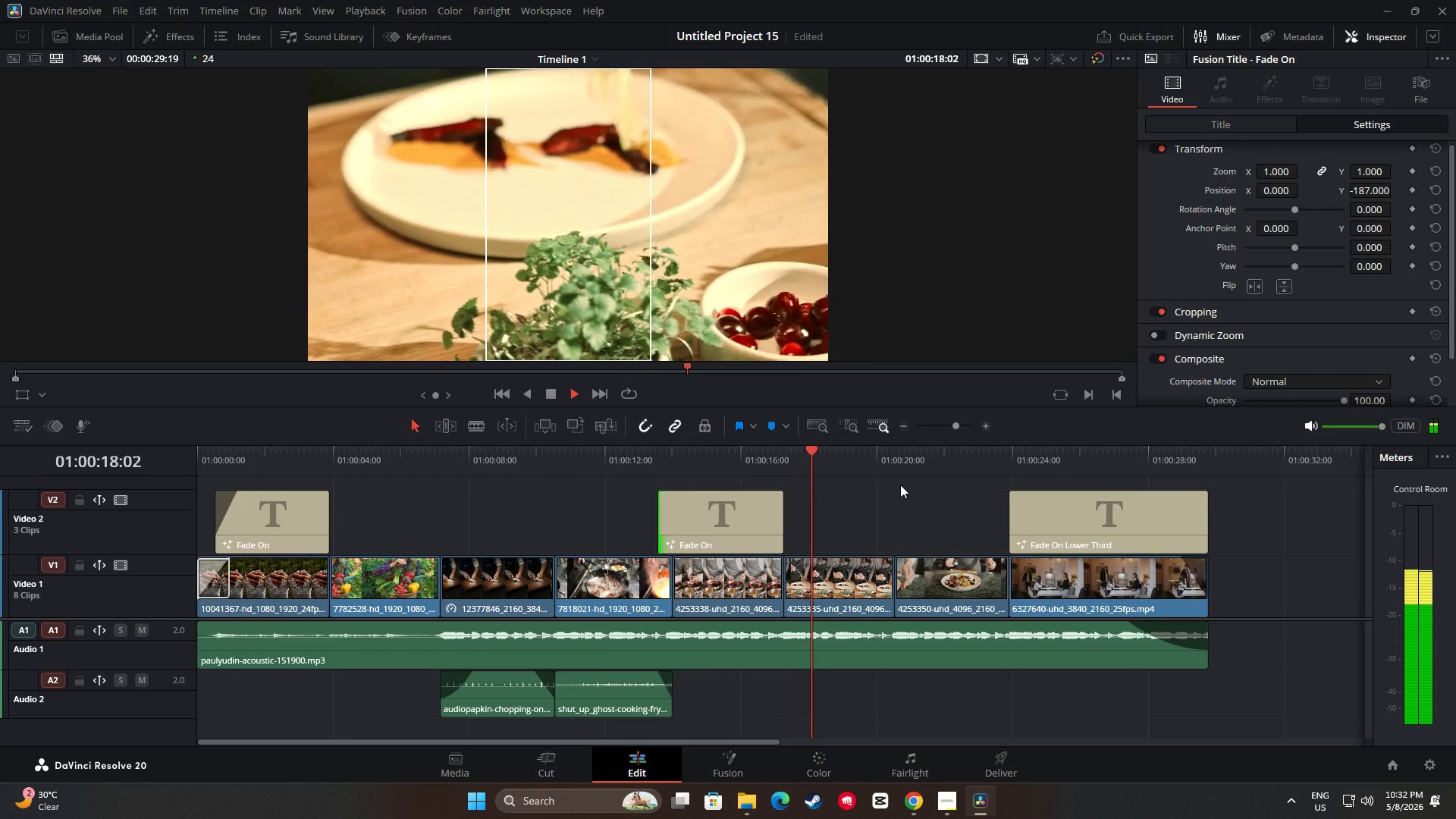 
key(Space)
 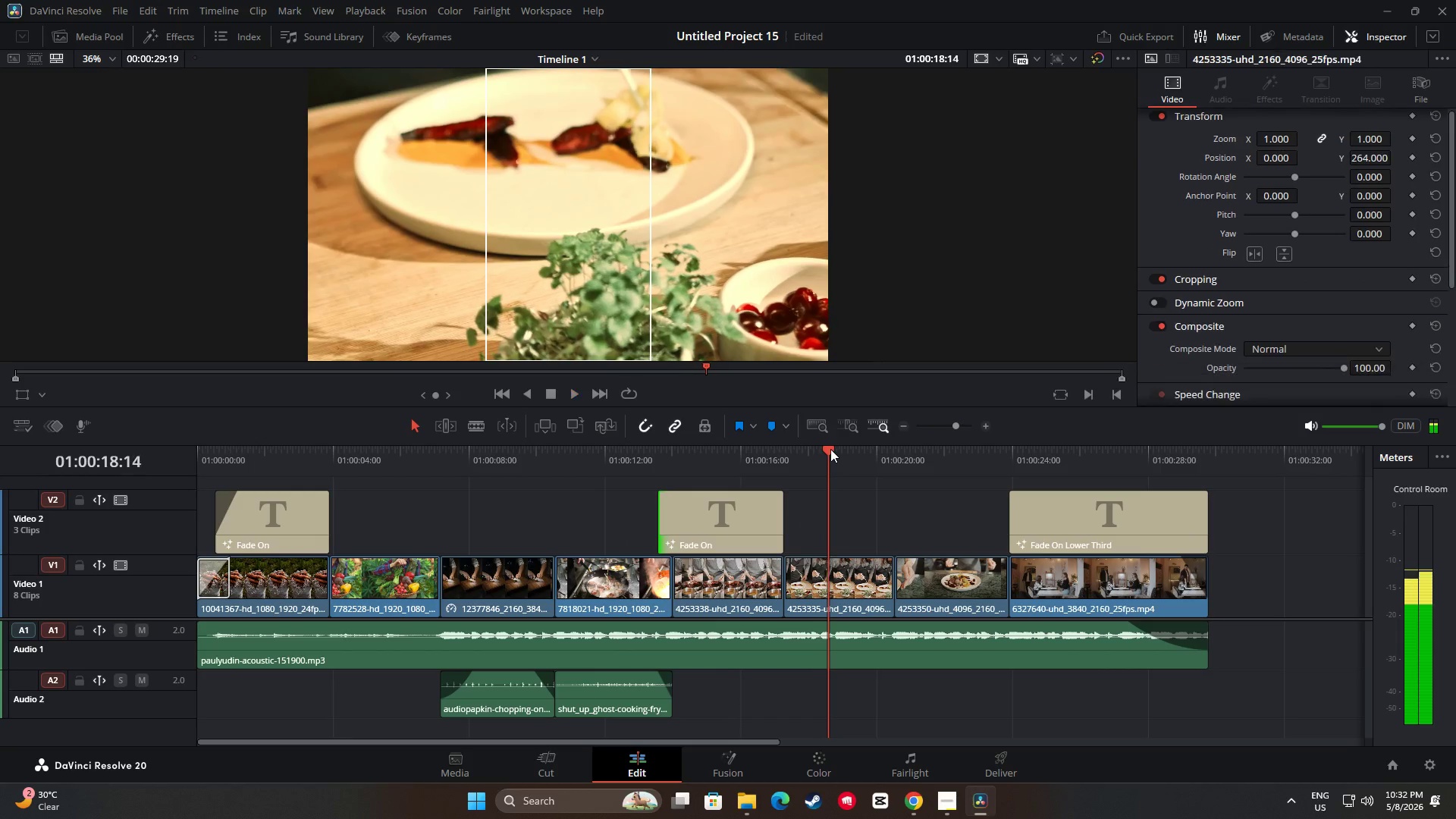 
left_click_drag(start_coordinate=[830, 449], to_coordinate=[613, 460])
 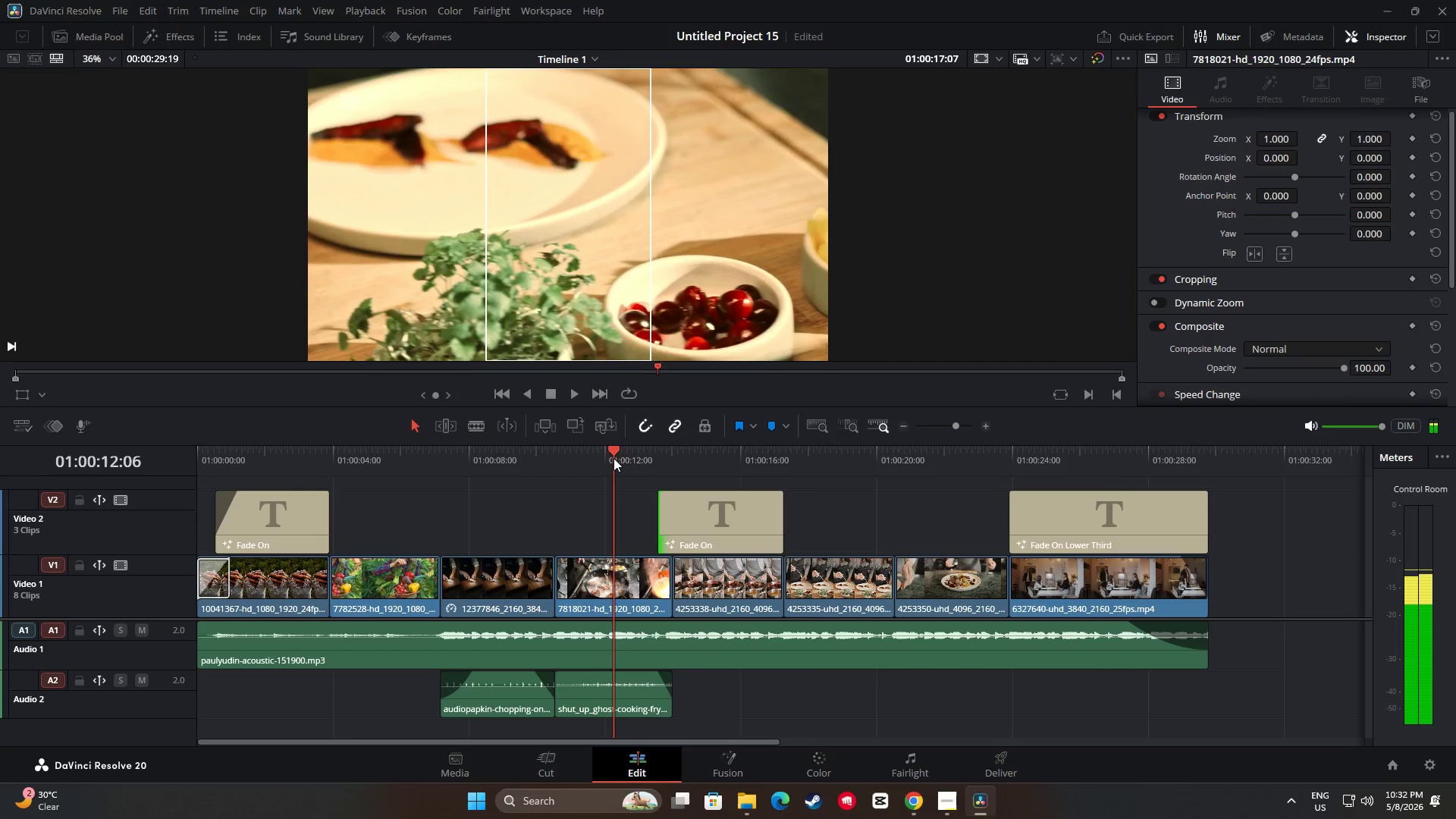 
key(Space)
 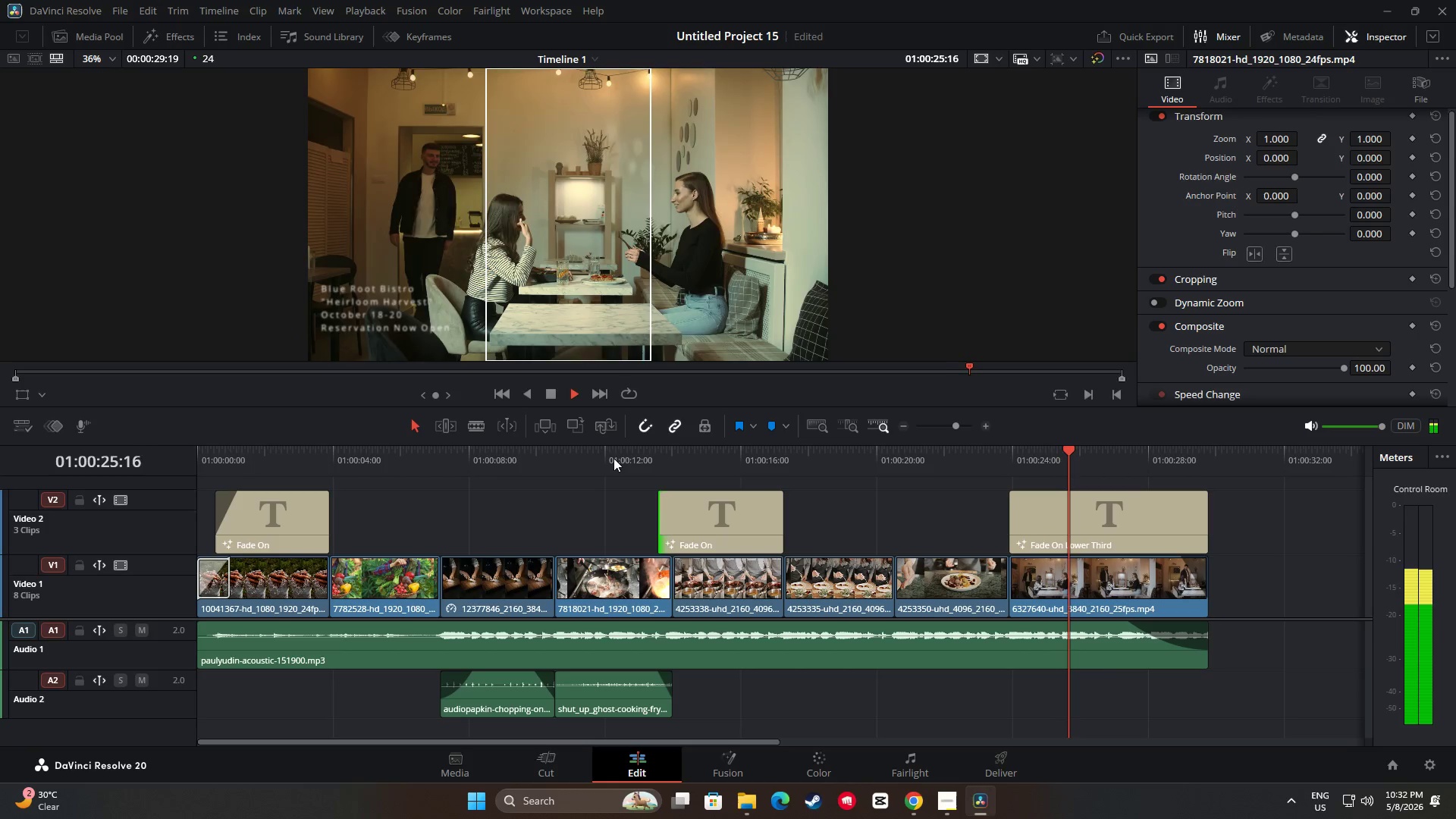 
wait(18.56)
 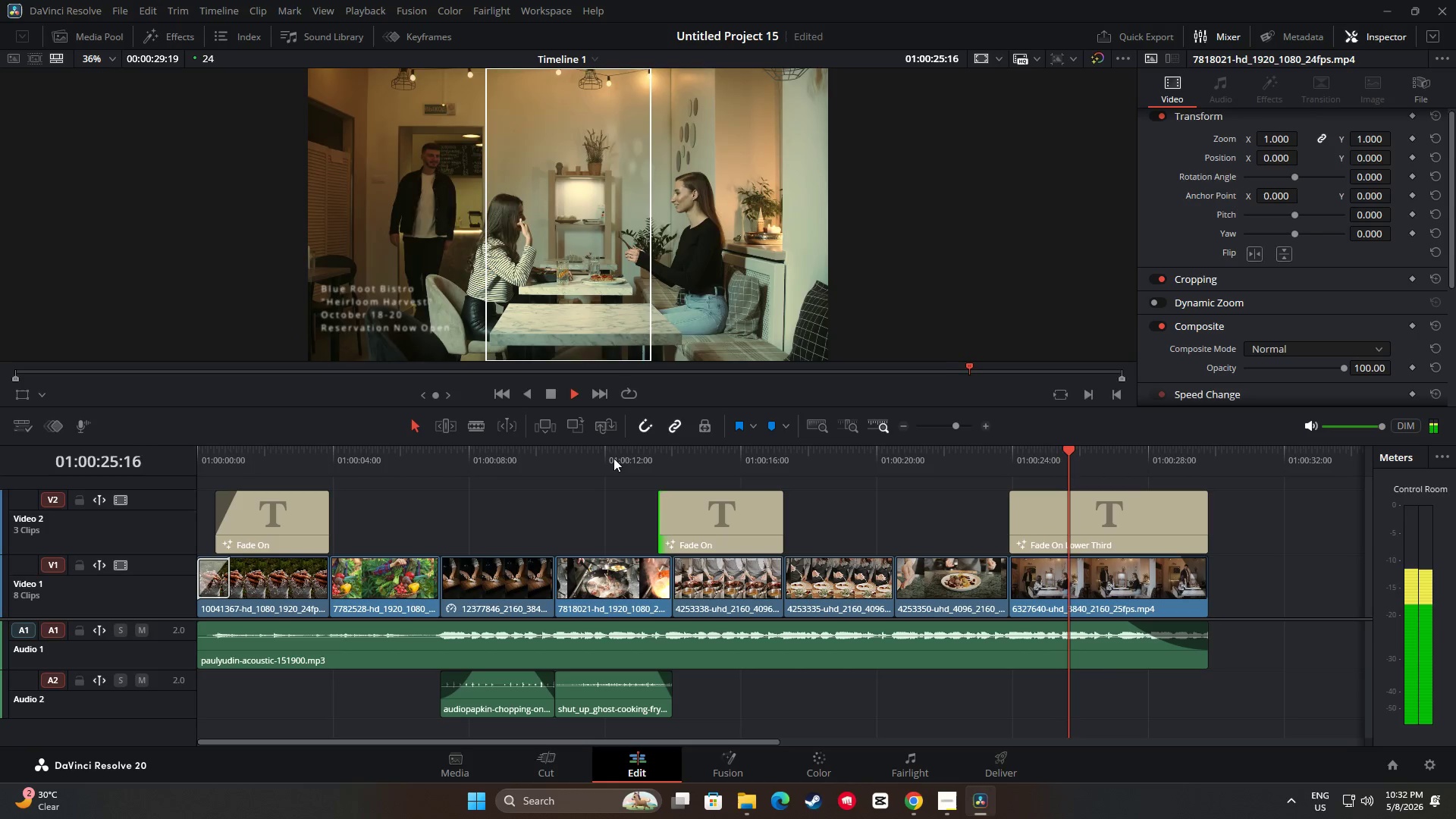 
left_click_drag(start_coordinate=[1210, 450], to_coordinate=[167, 462])
 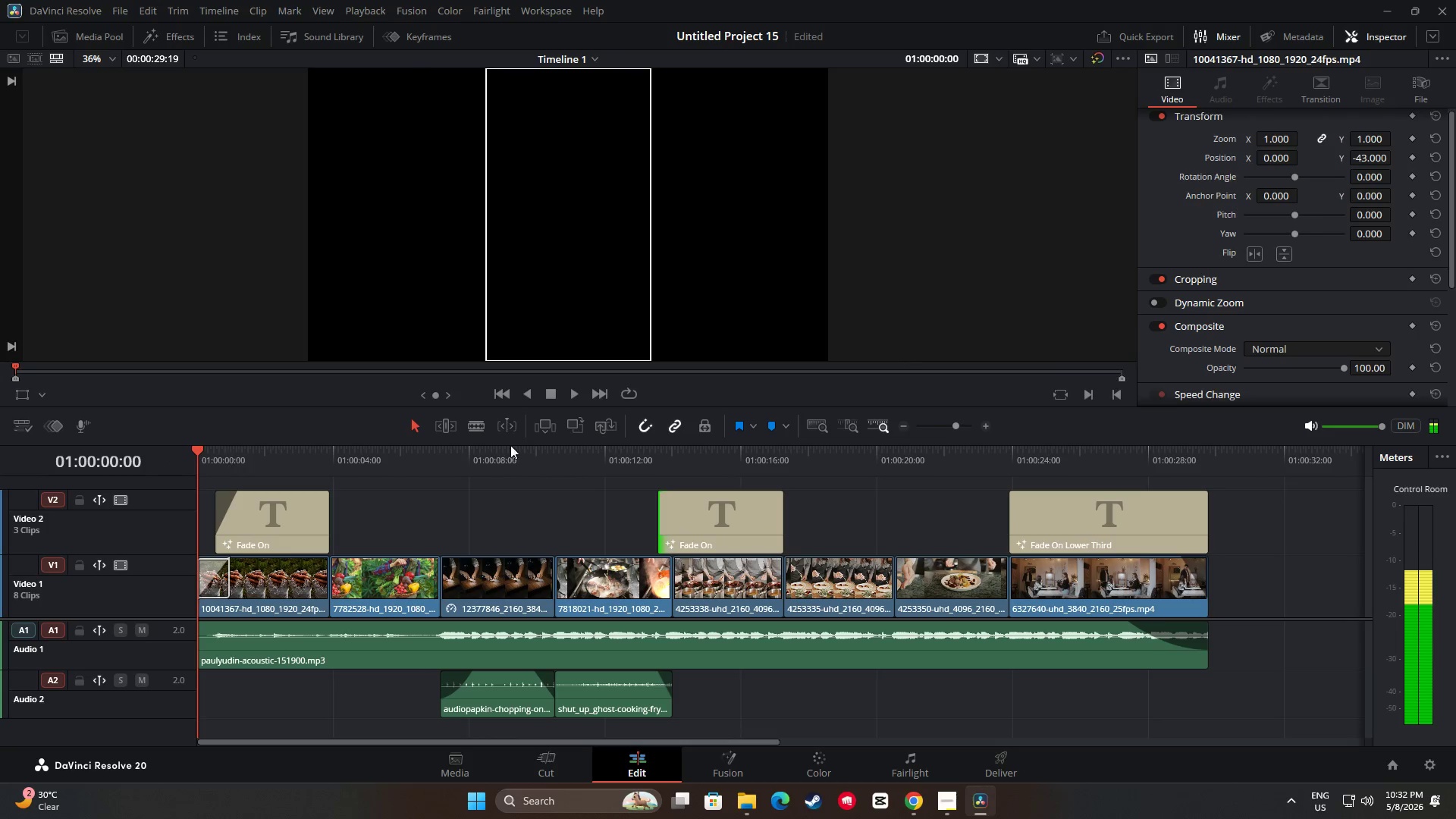 
key(Space)
 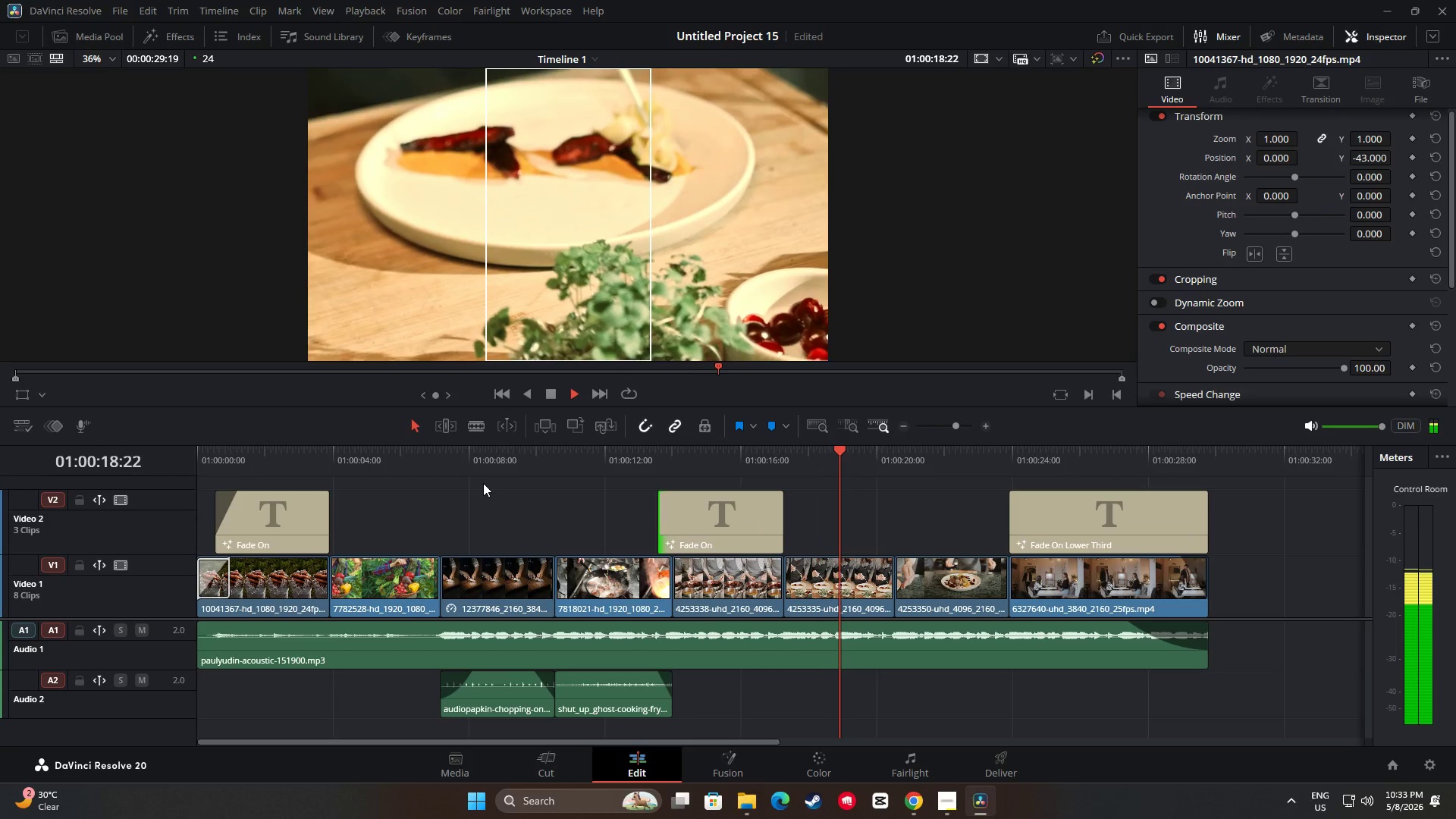 
wait(24.02)
 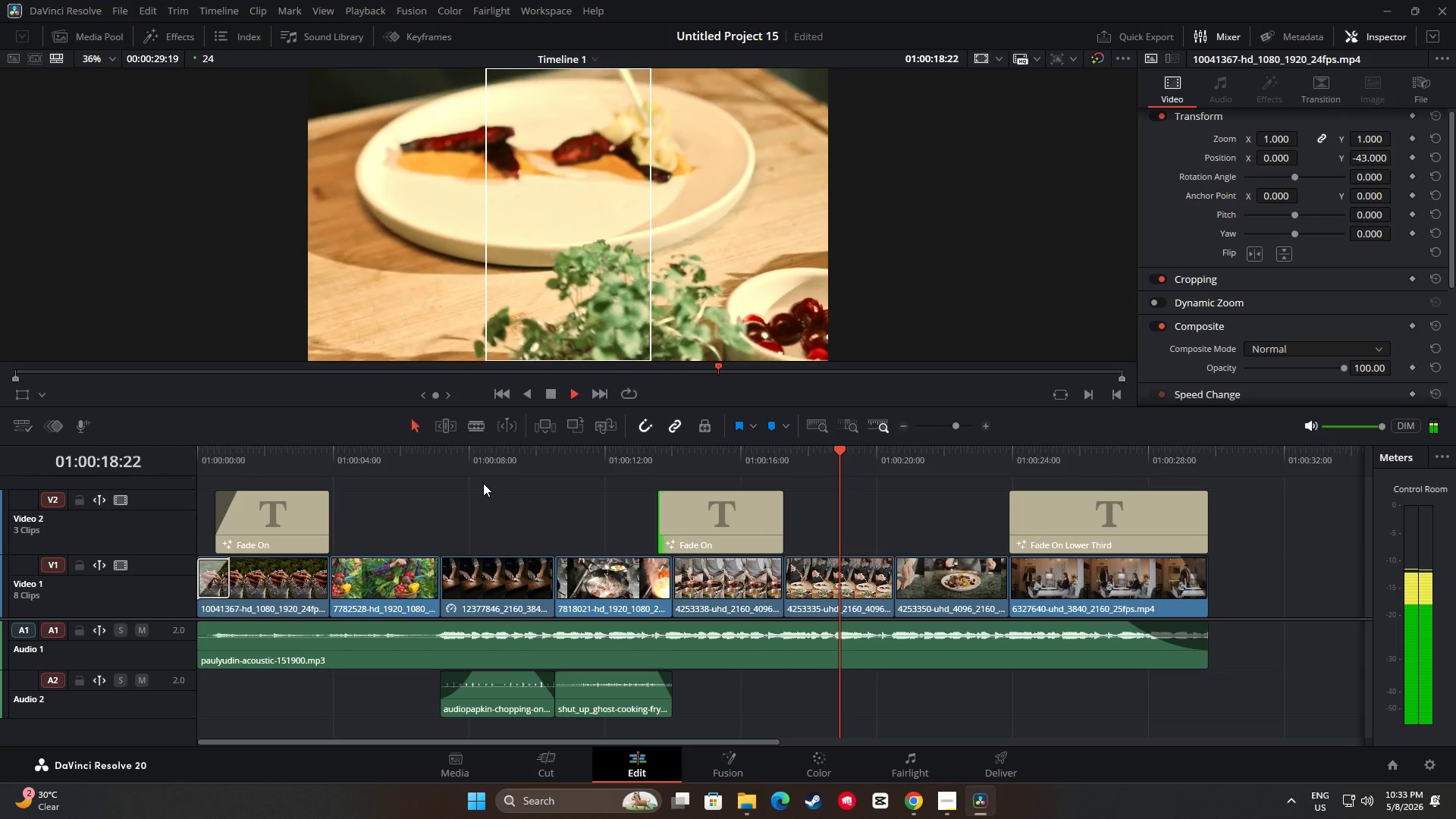 
key(Space)
 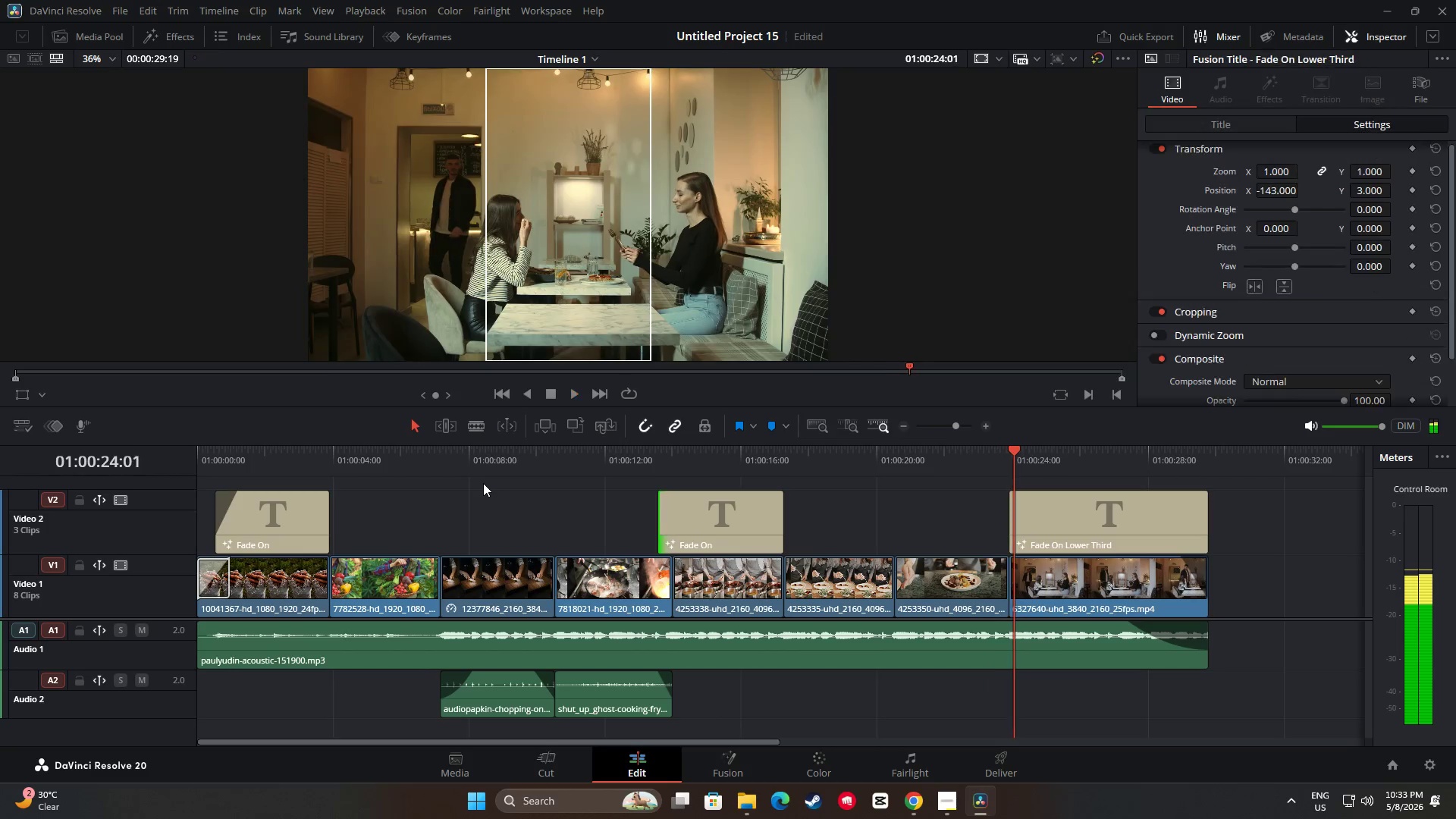 
key(Space)
 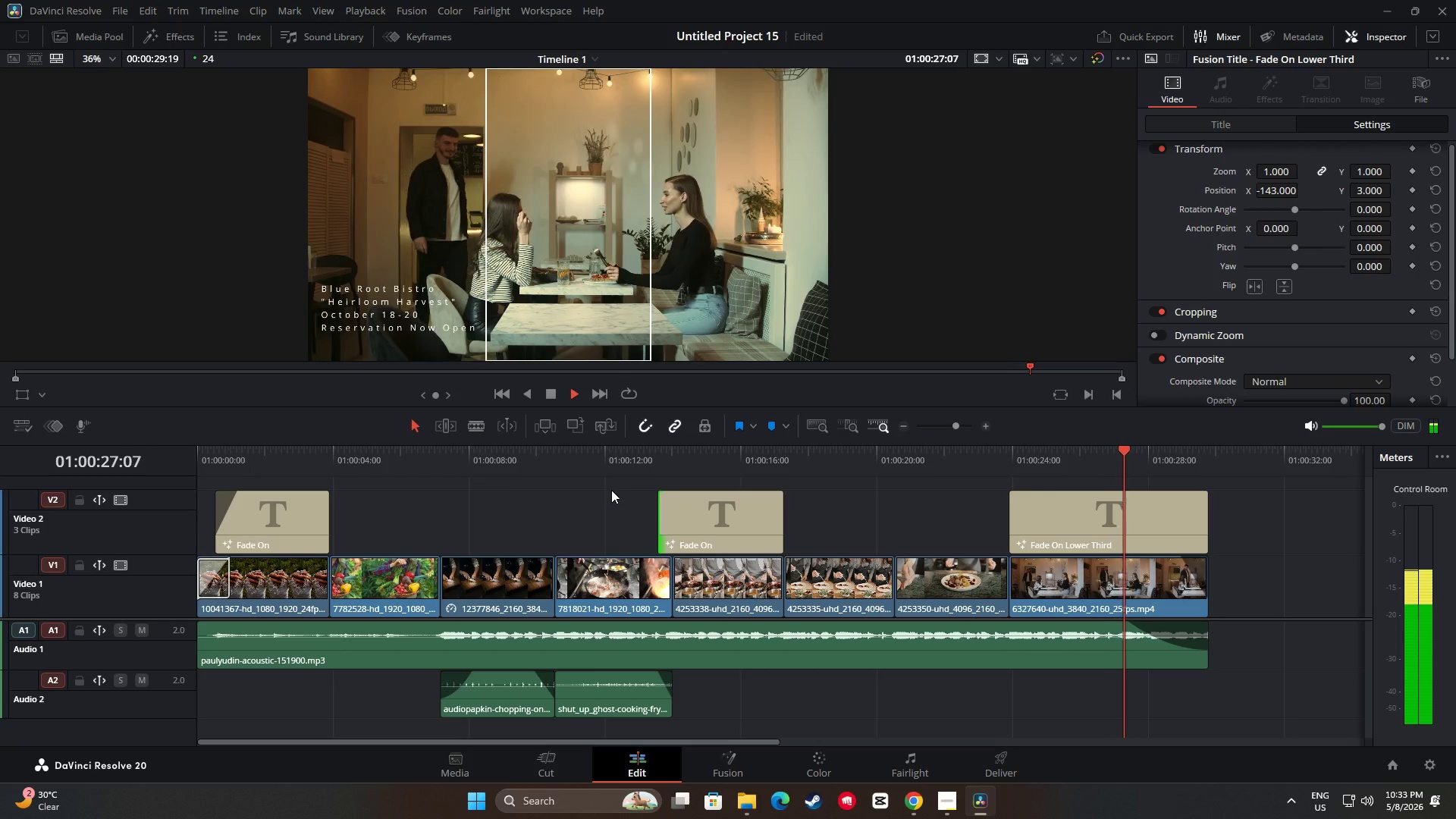 